 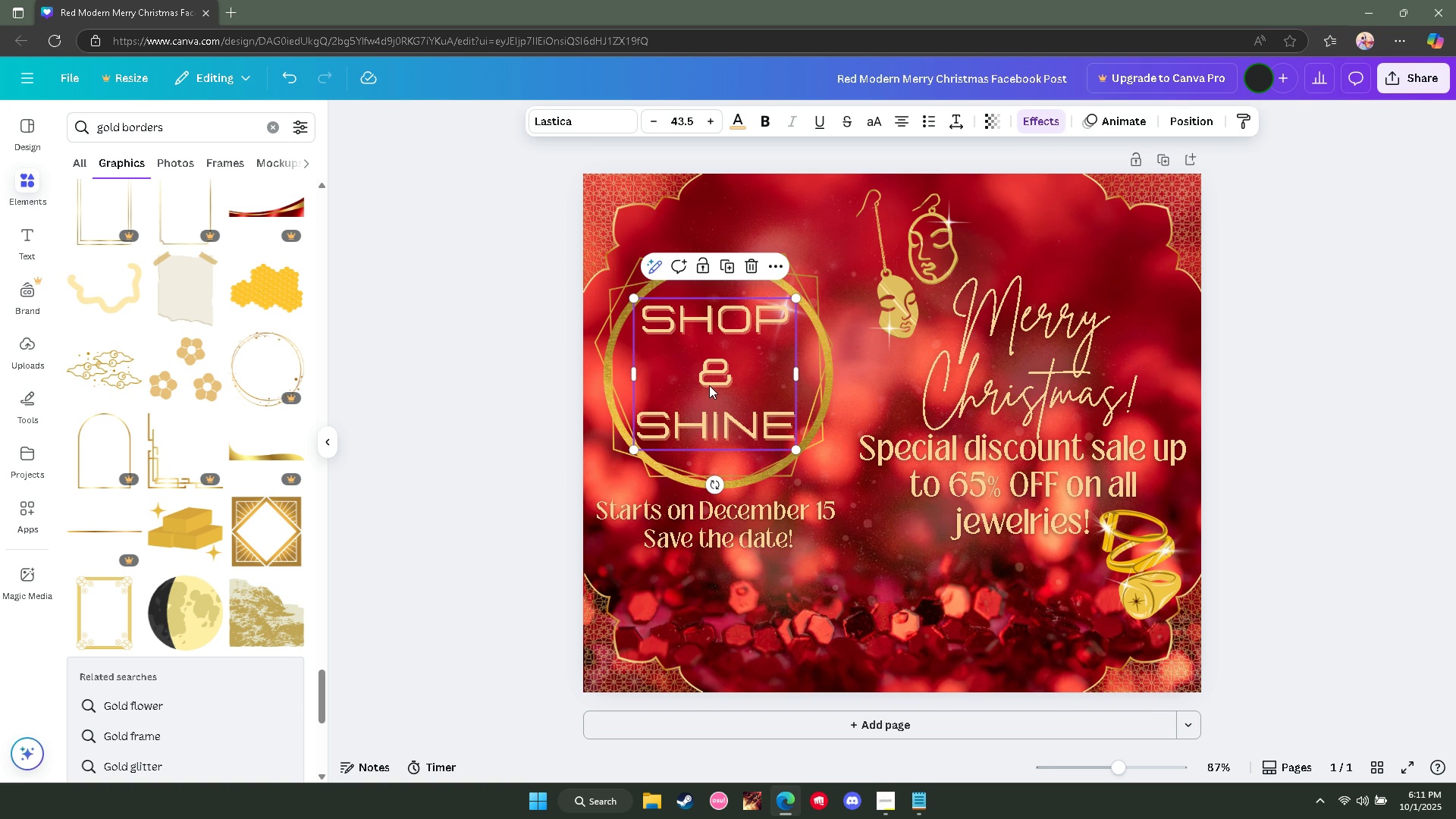 
left_click([567, 118])
 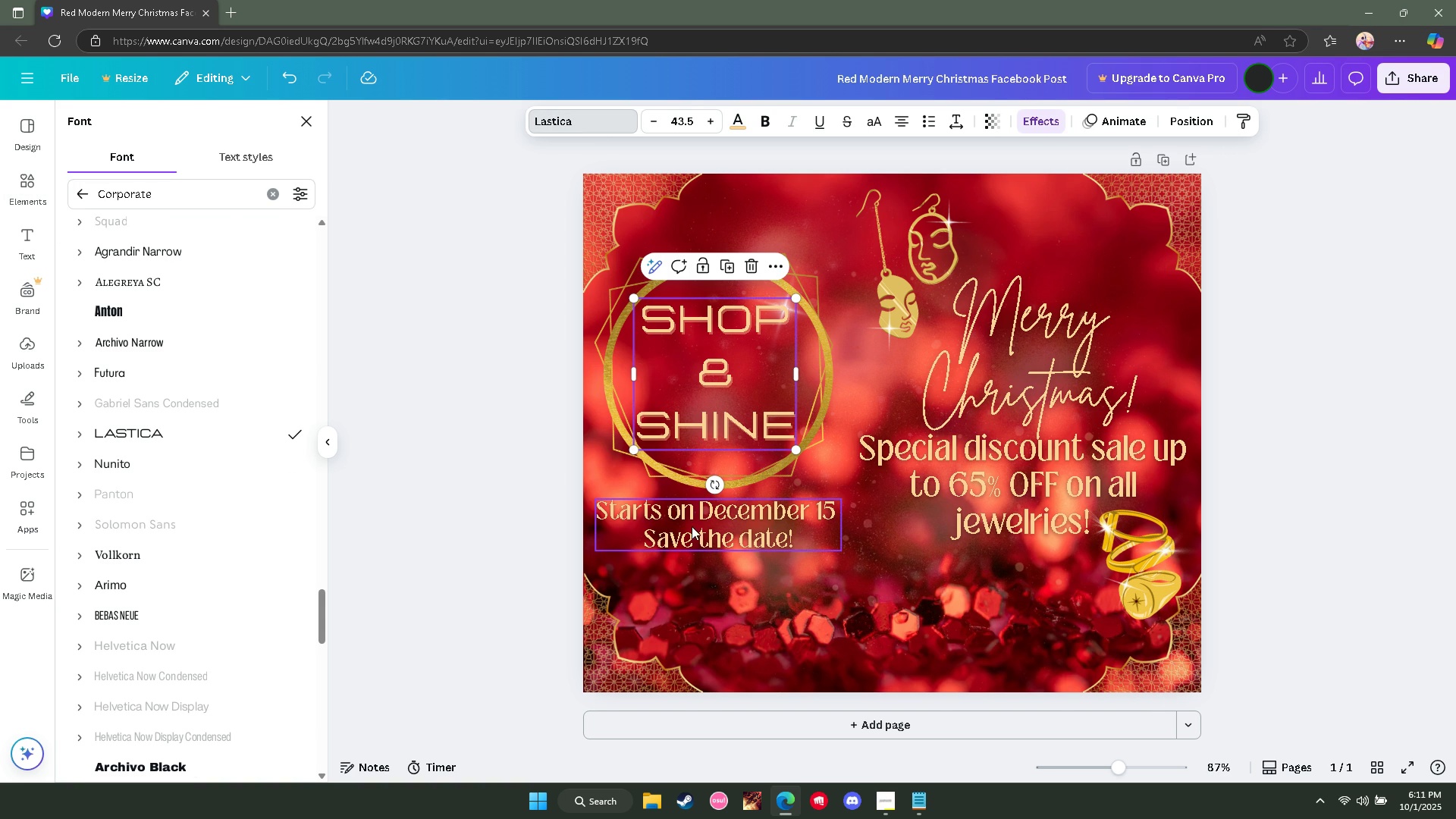 
left_click([697, 522])
 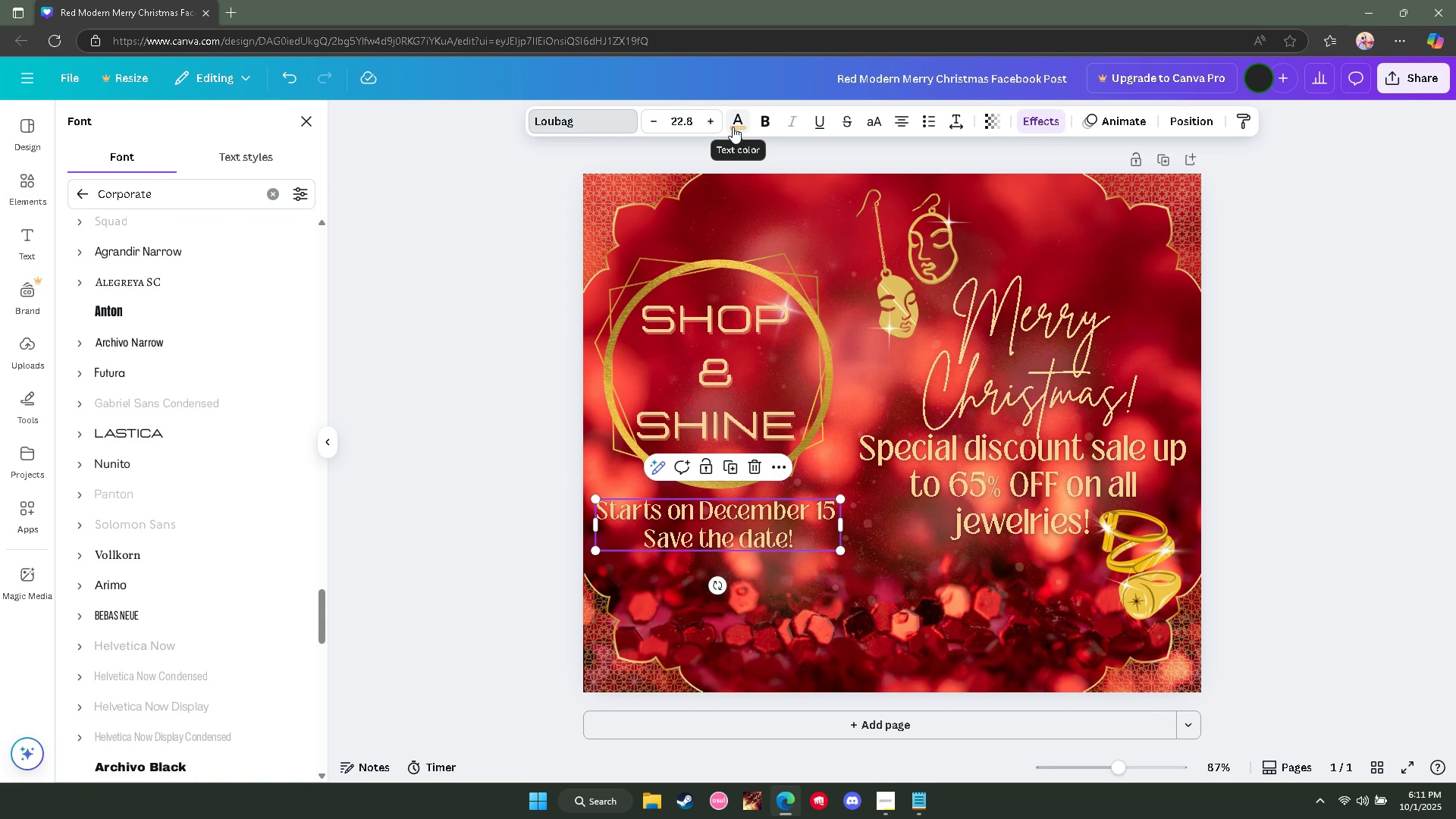 
left_click([1046, 360])
 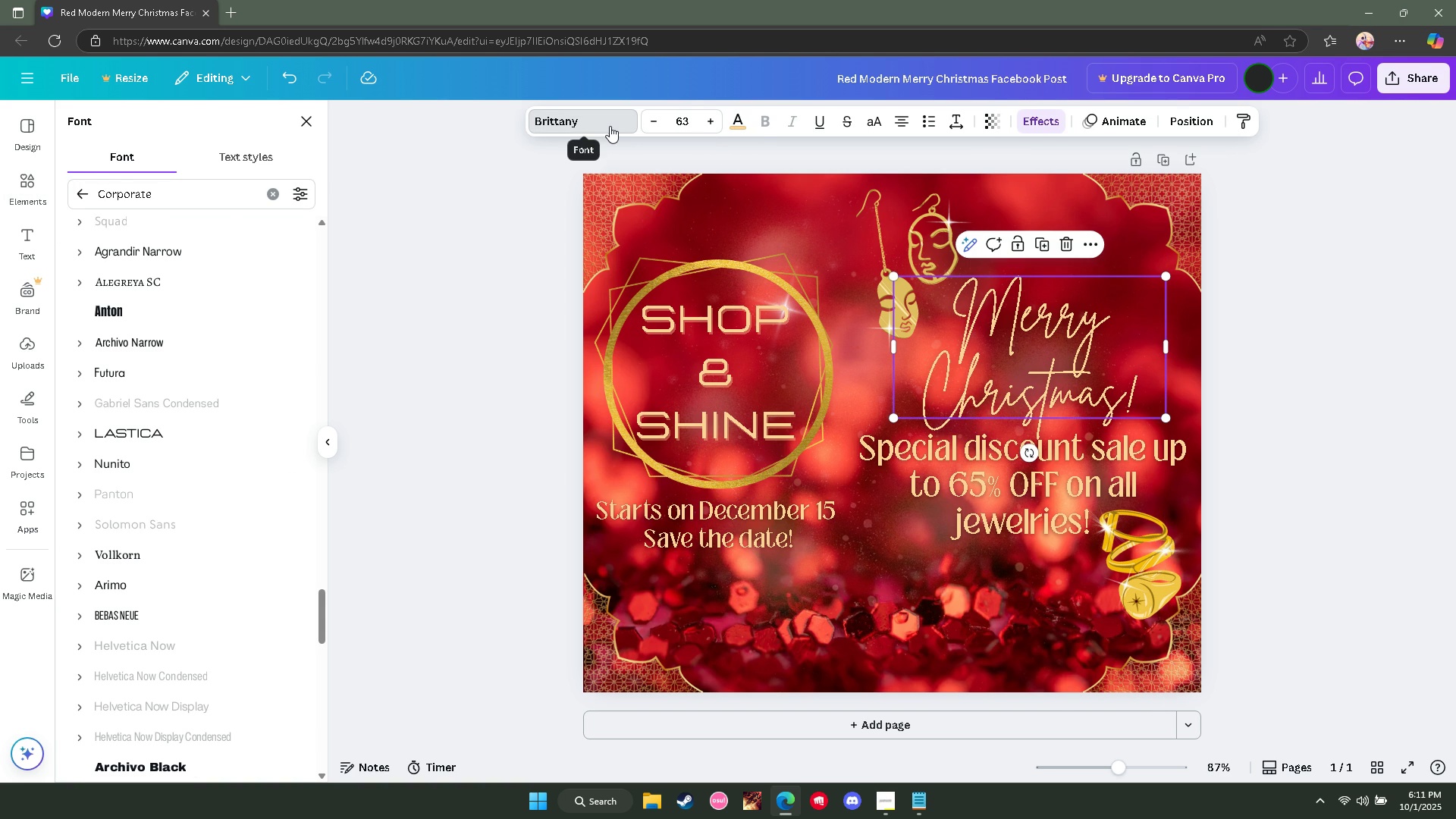 
left_click([610, 126])
 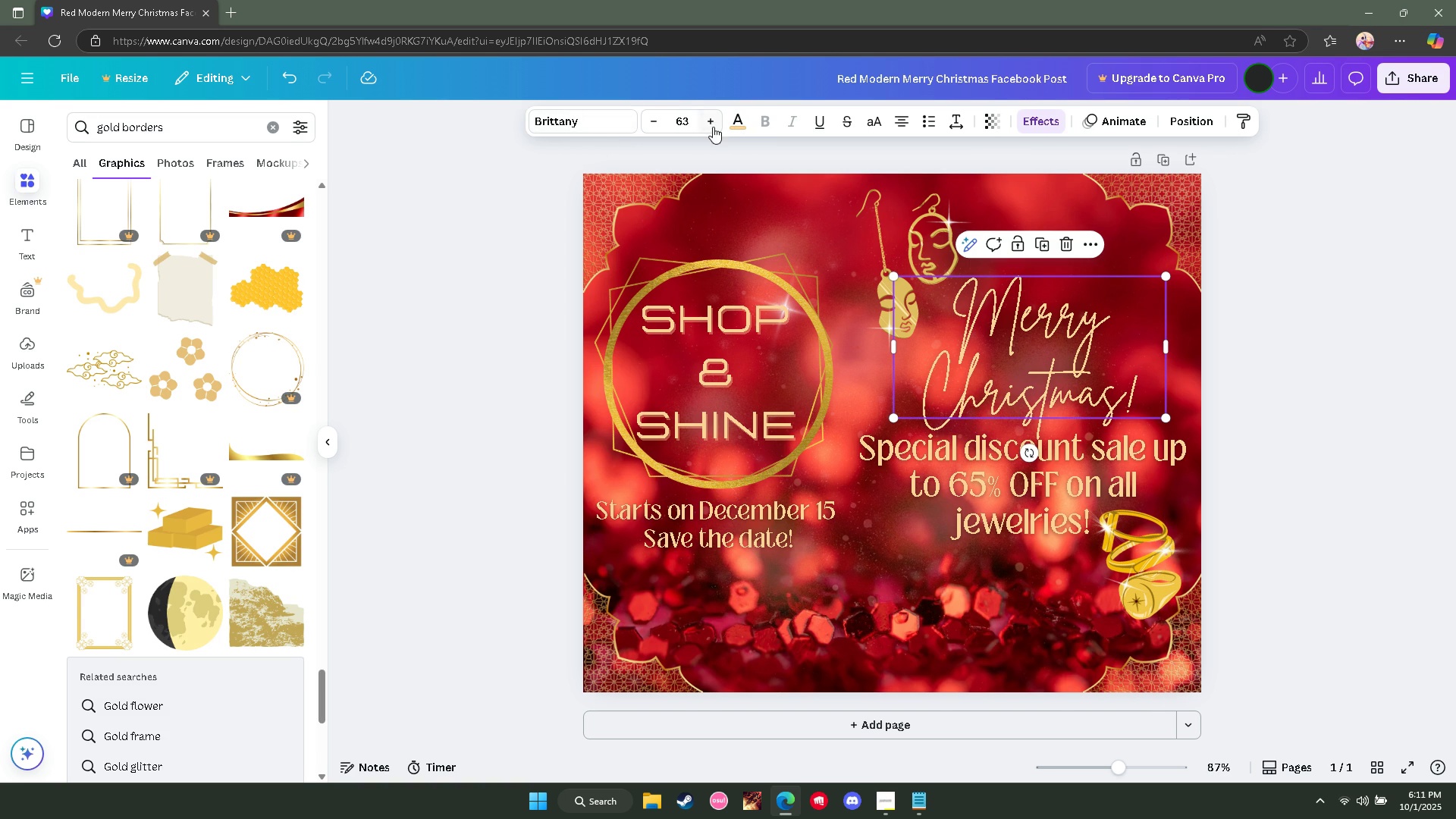 
left_click([621, 118])
 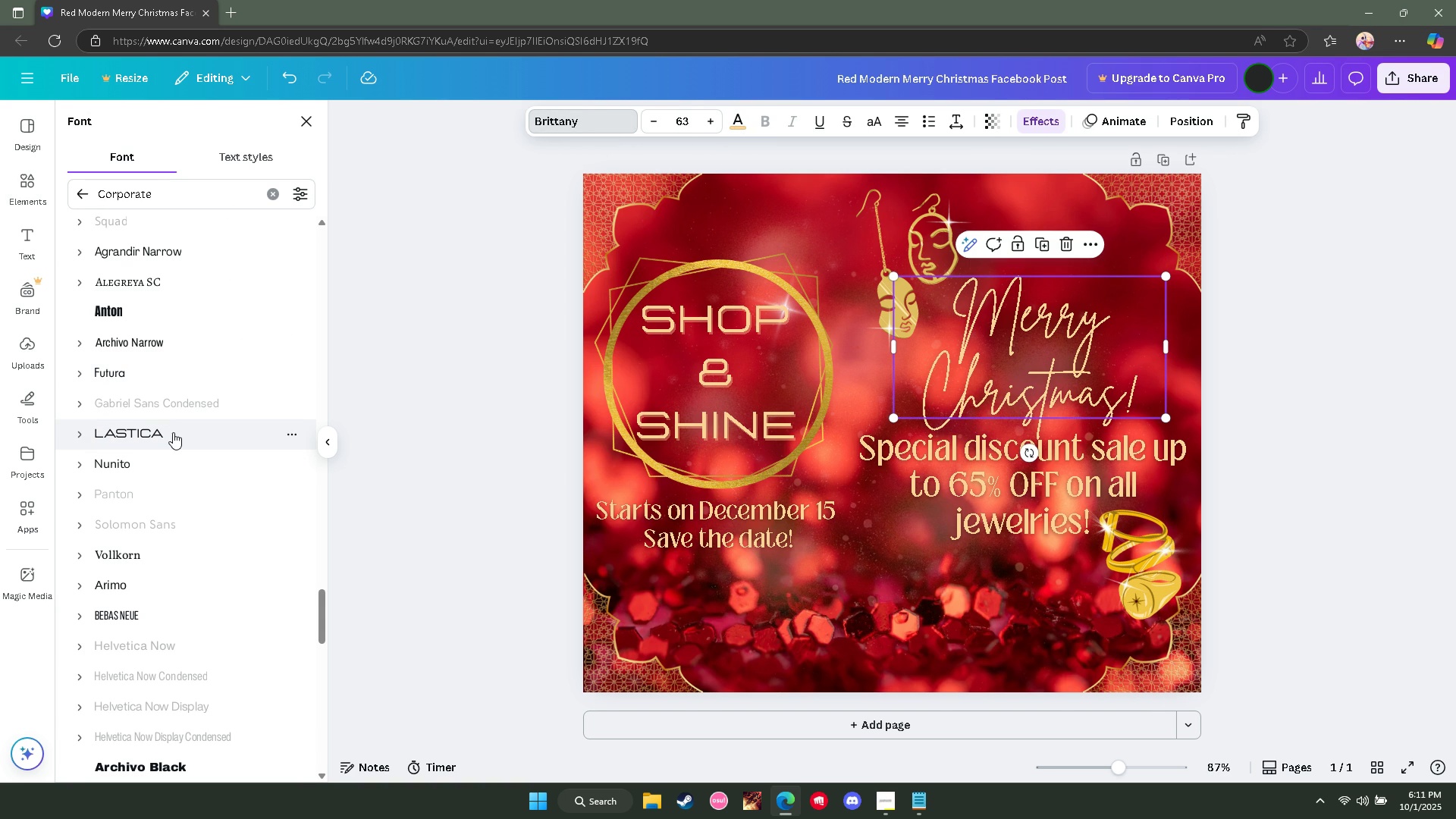 
left_click([173, 432])
 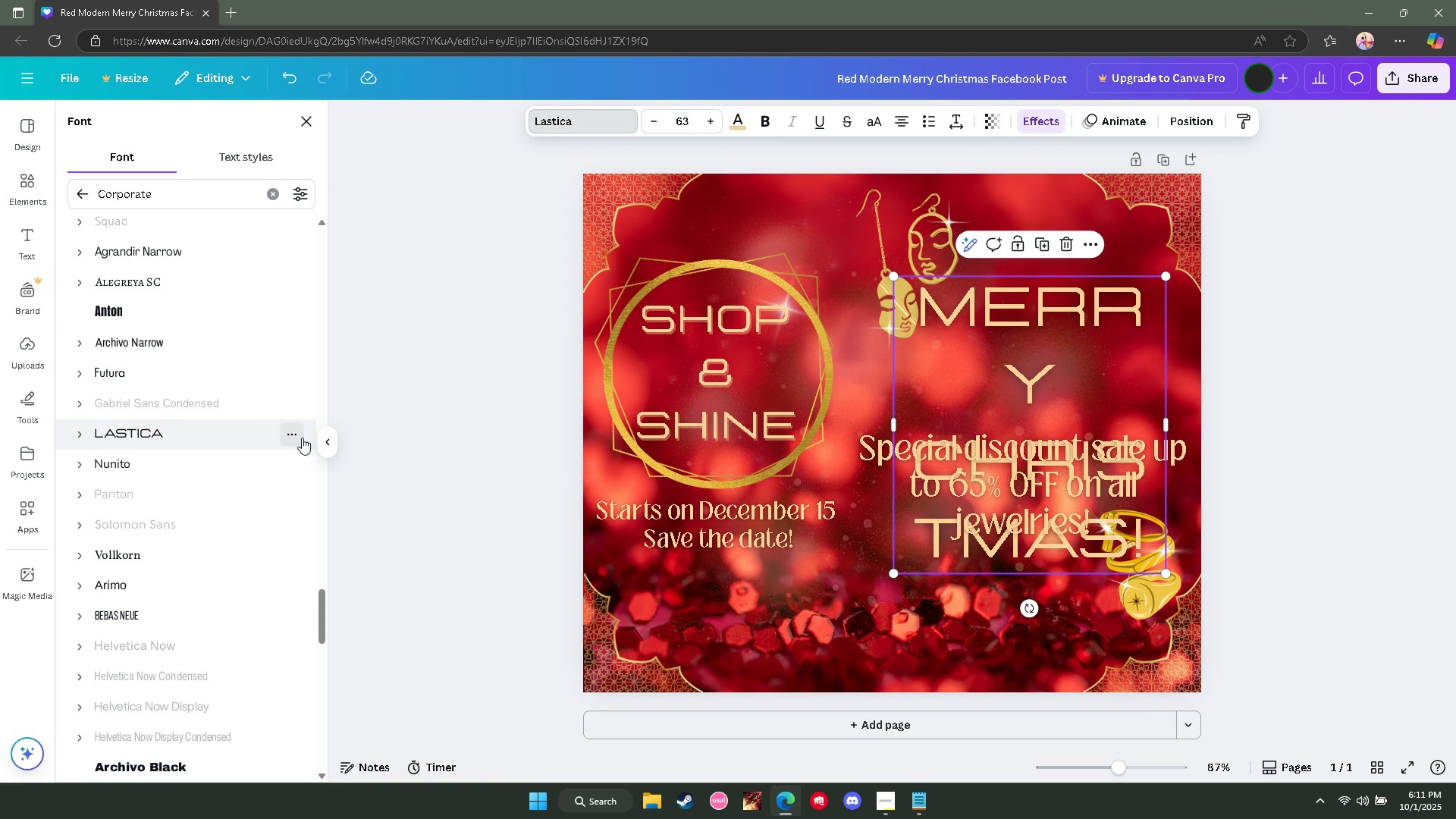 
key(Control+ControlLeft)
 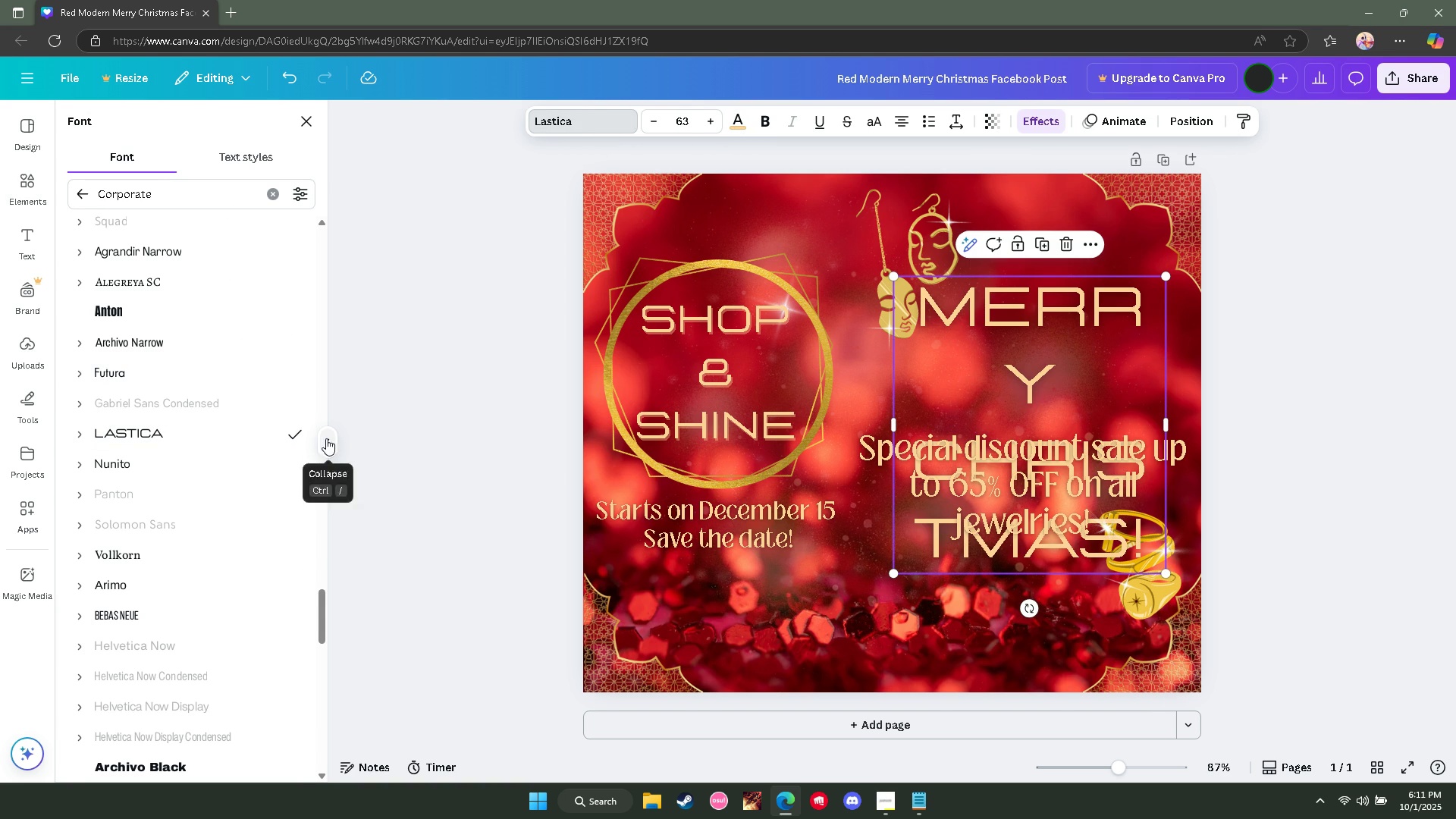 
key(Control+Z)
 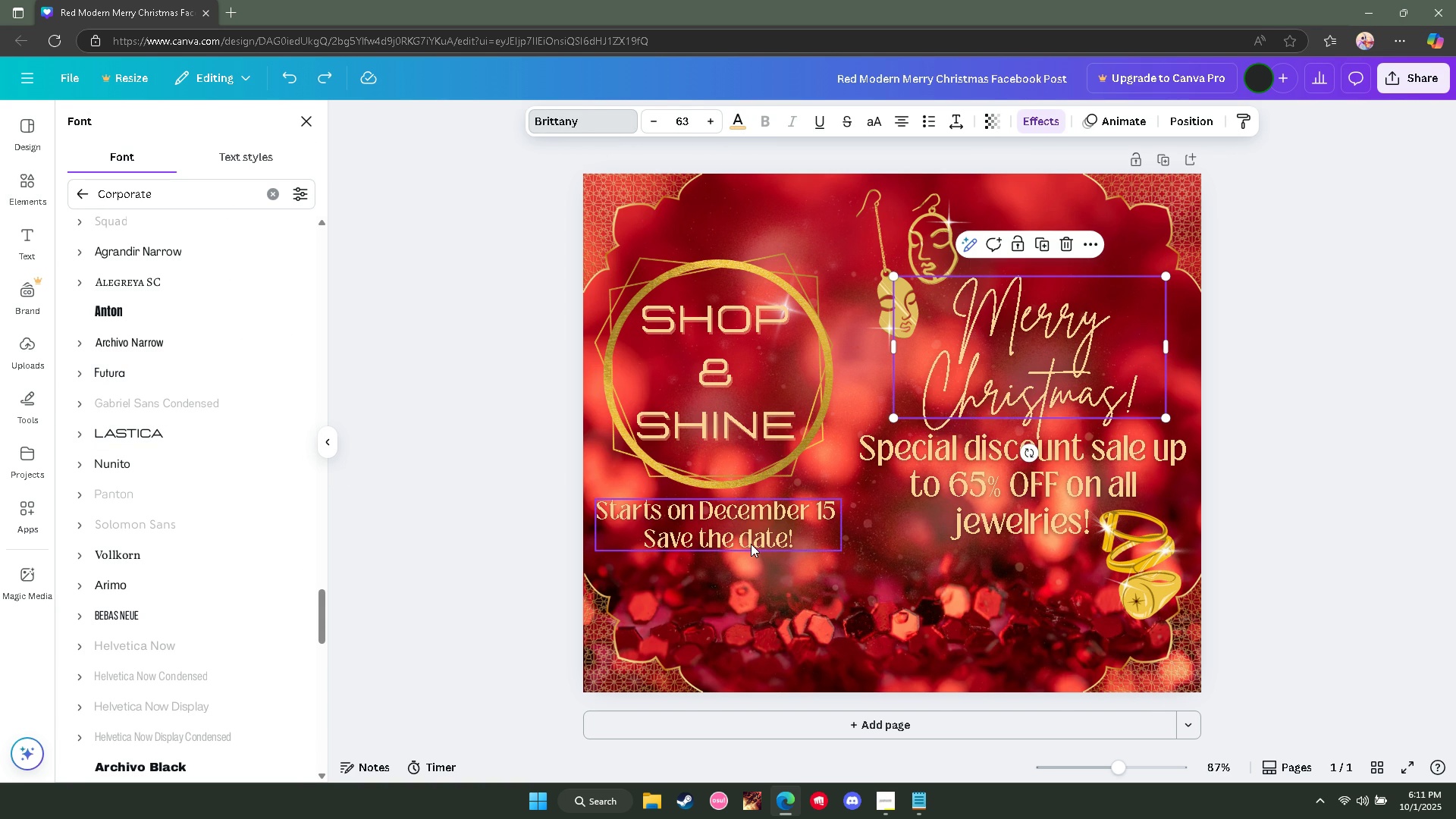 
left_click([751, 544])
 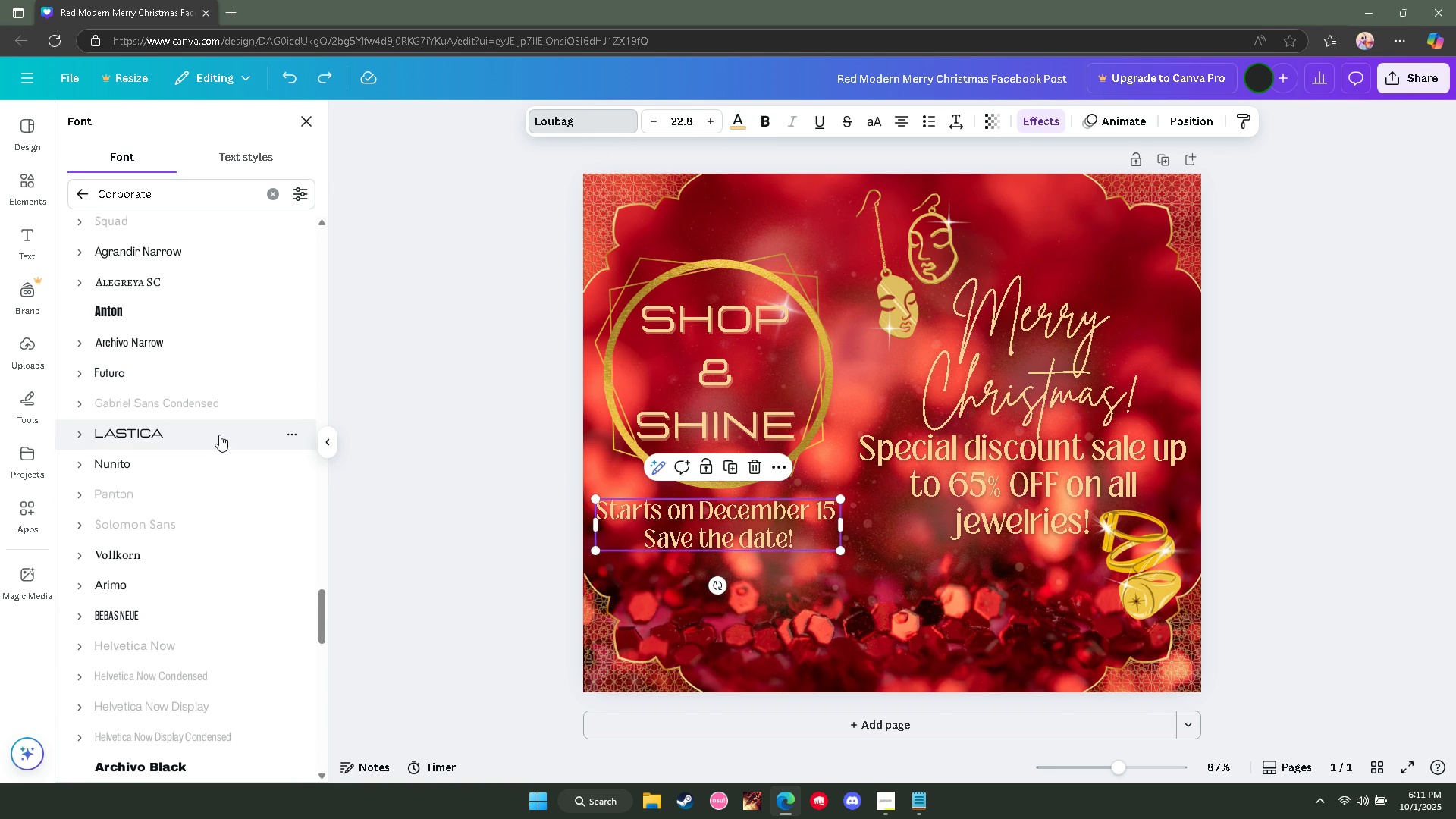 
left_click([219, 435])
 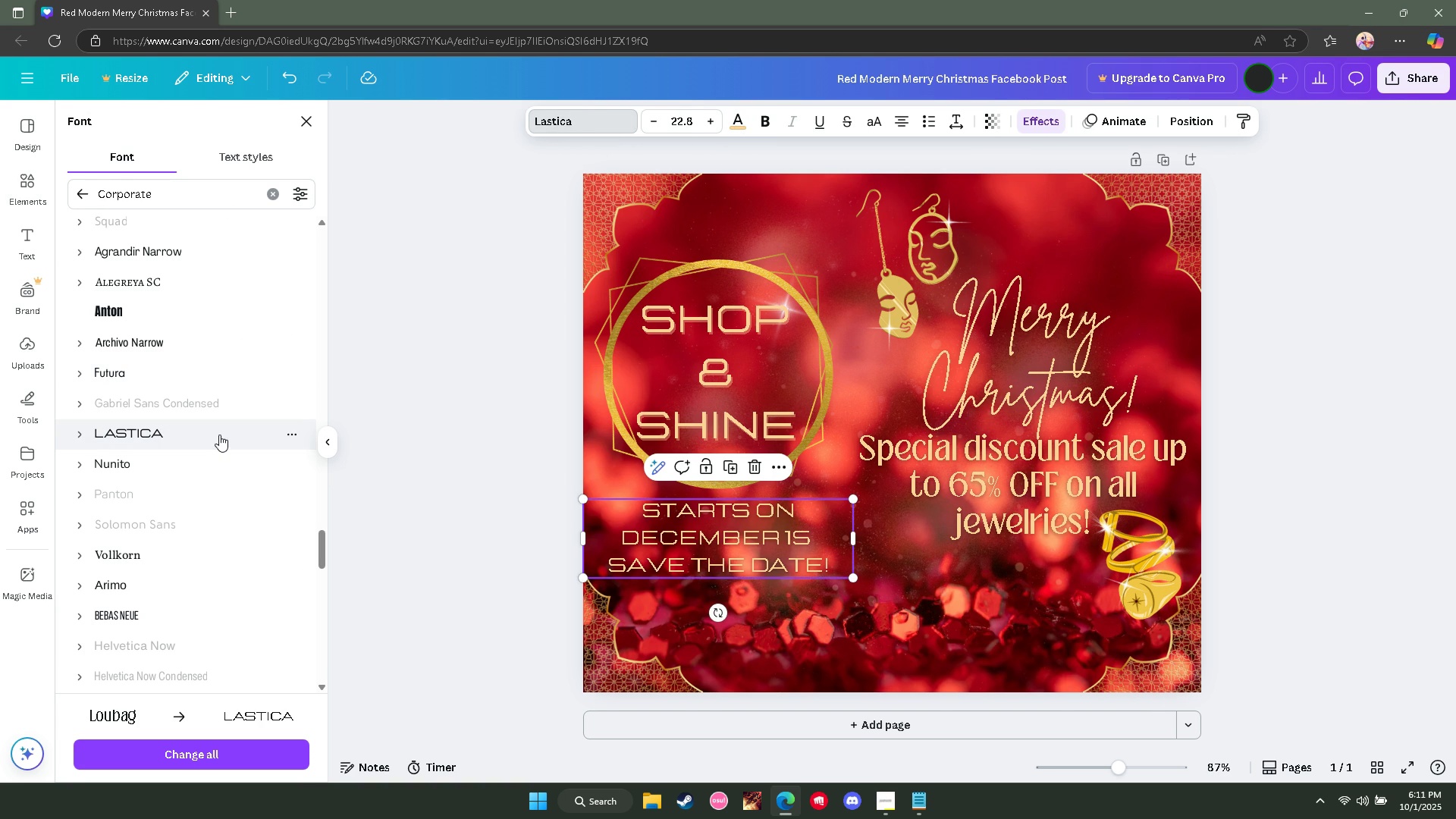 
key(Control+ControlLeft)
 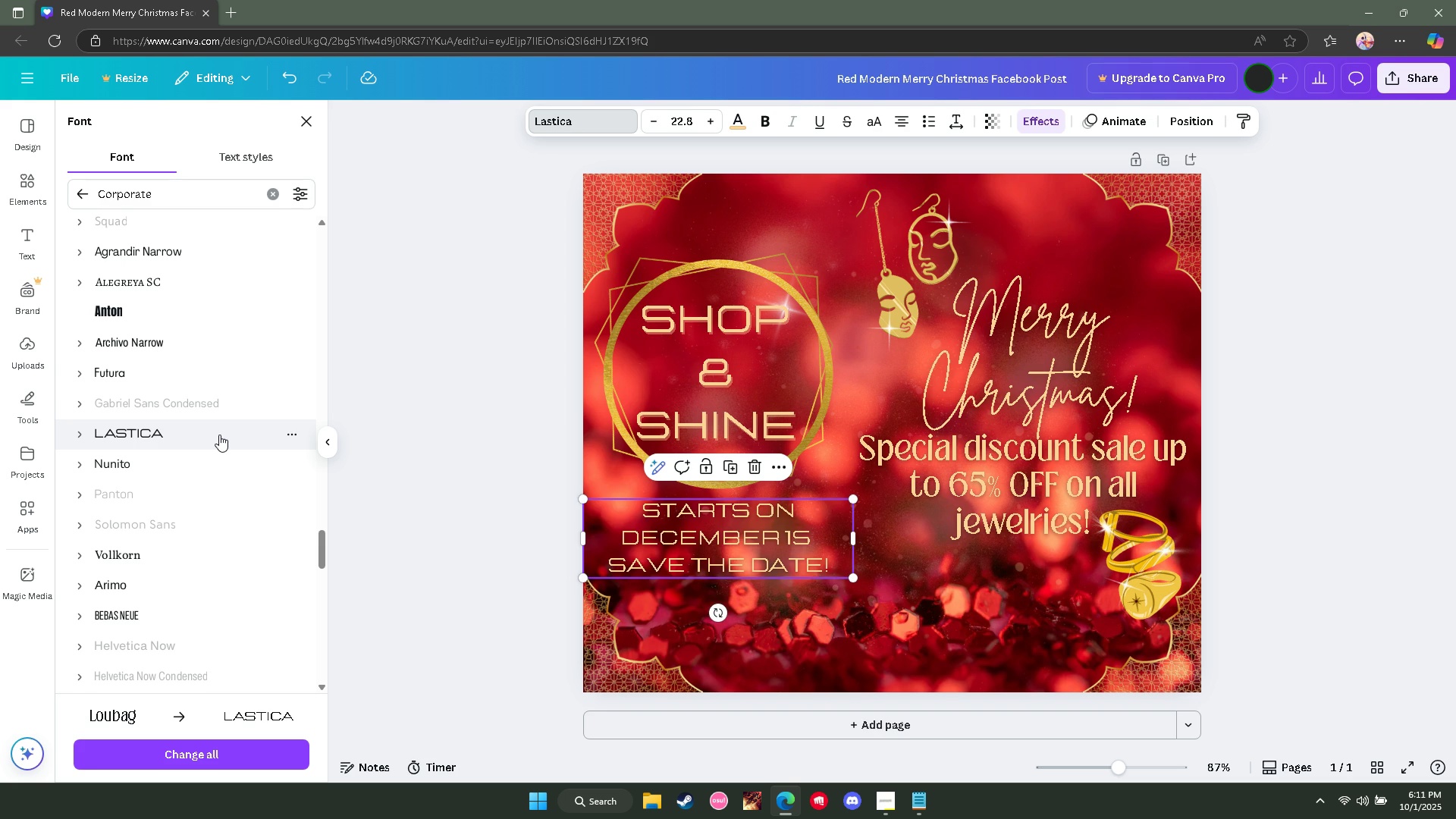 
key(Control+Z)
 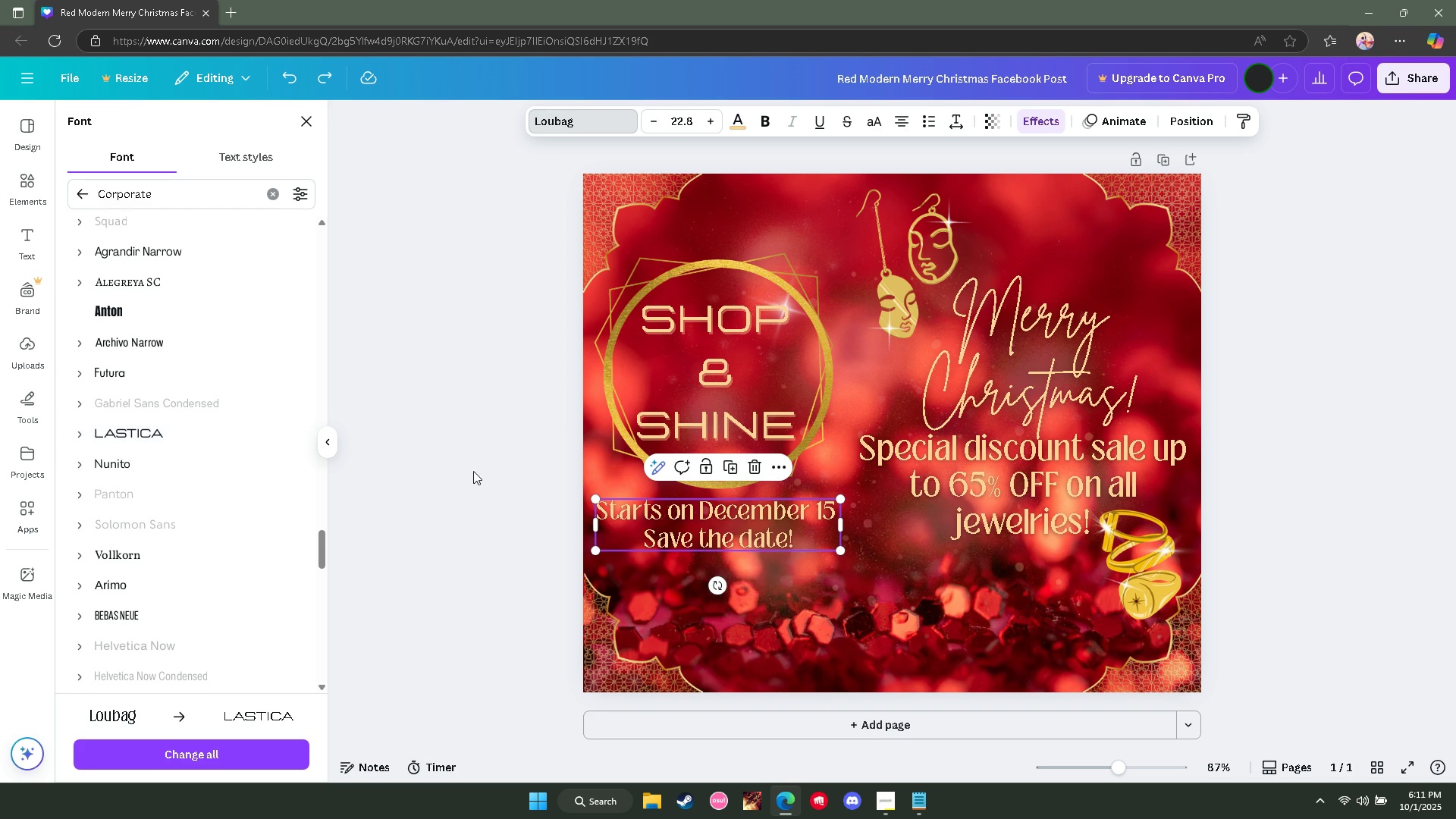 
left_click([473, 471])
 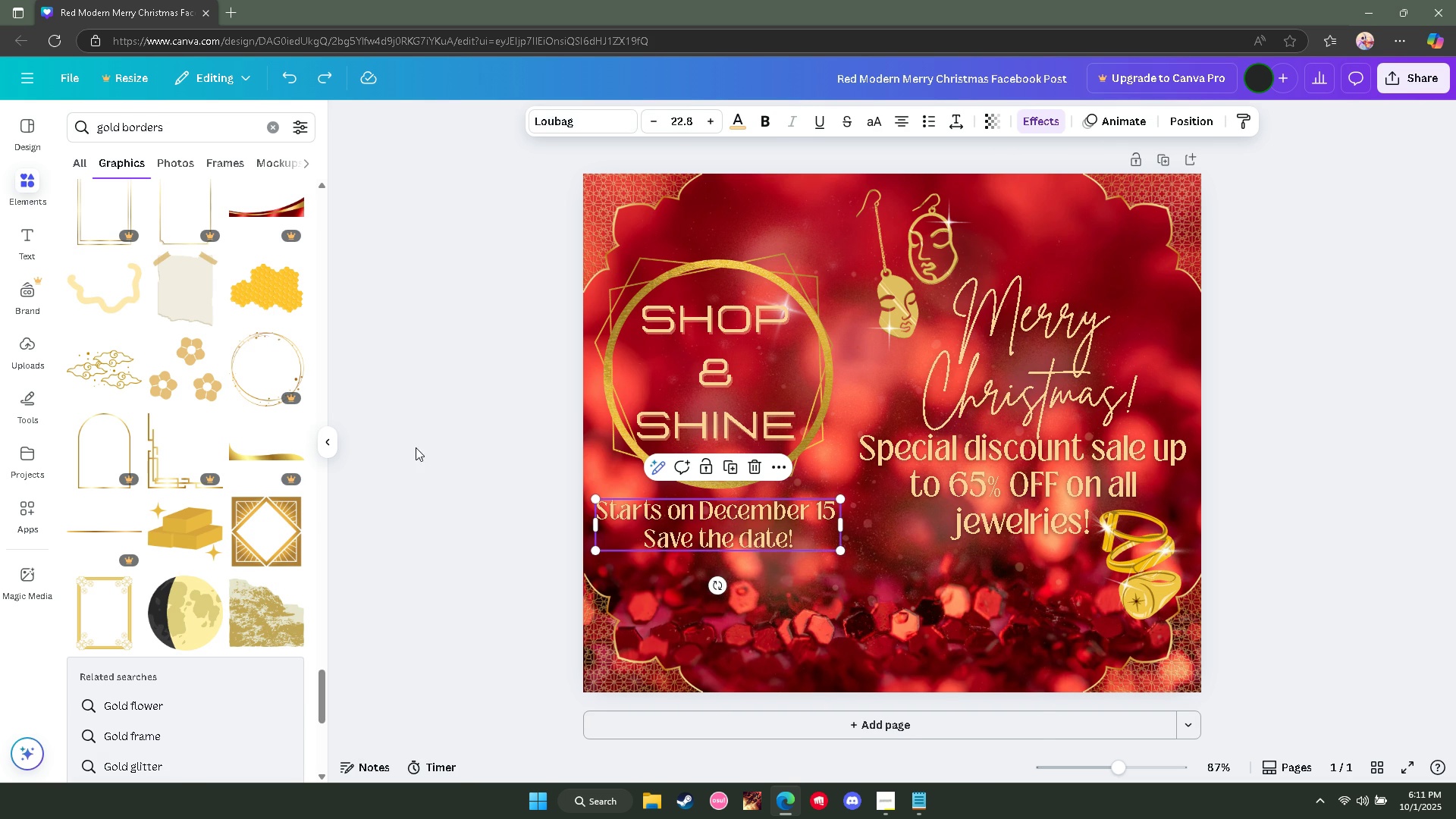 
left_click([411, 444])